 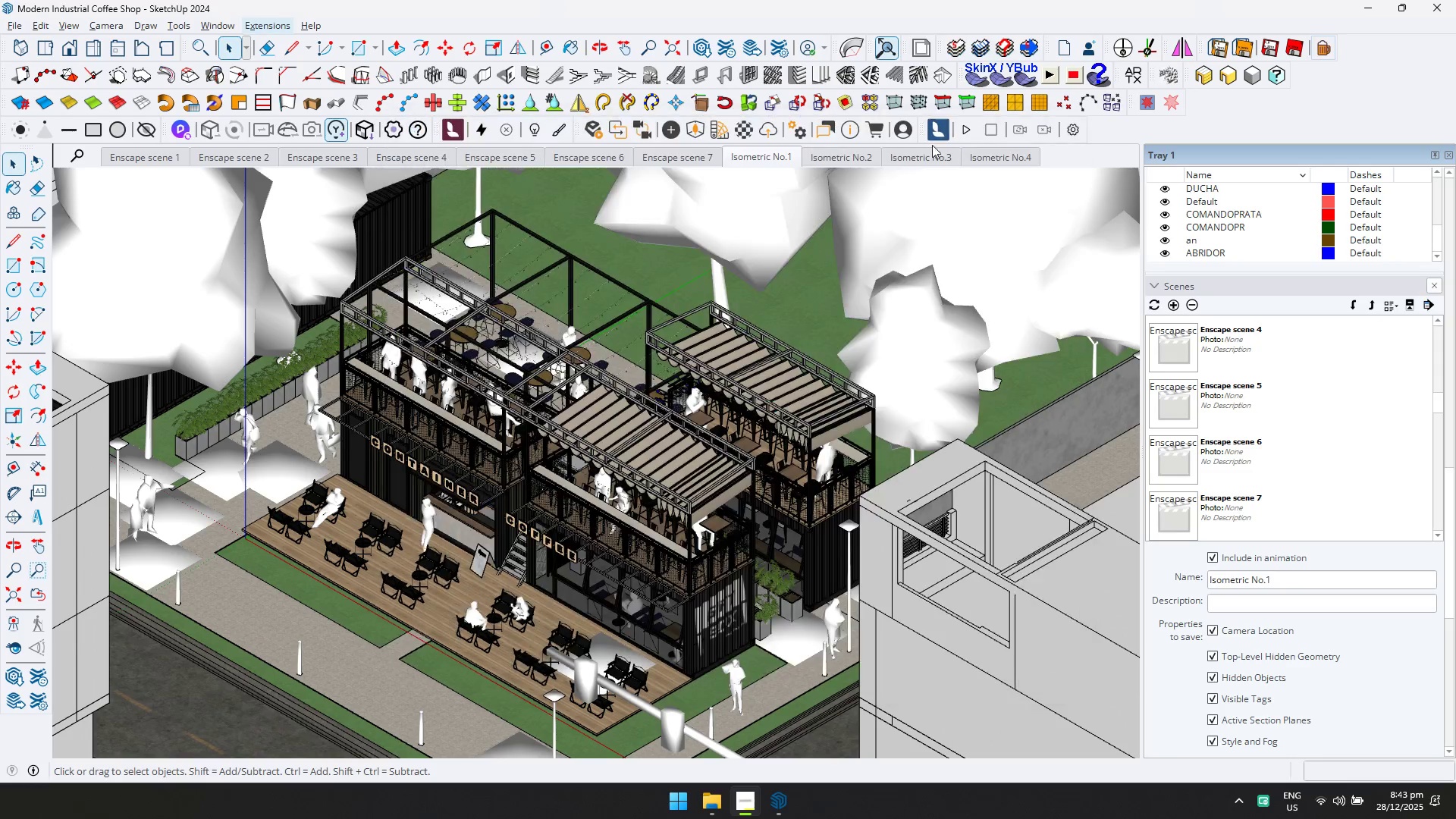 
left_click([1173, 135])
 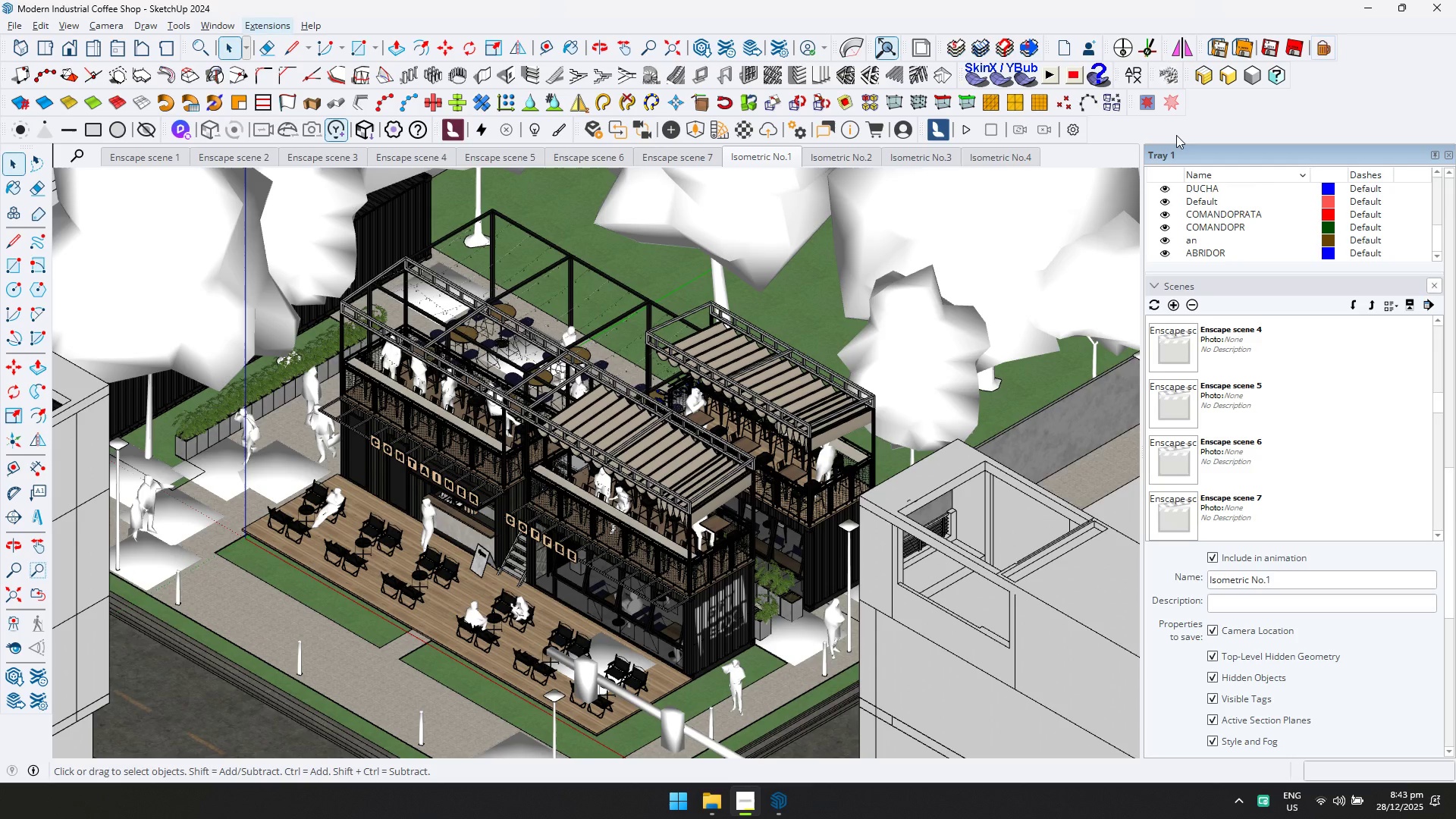 
key(Meta+MetaLeft)
 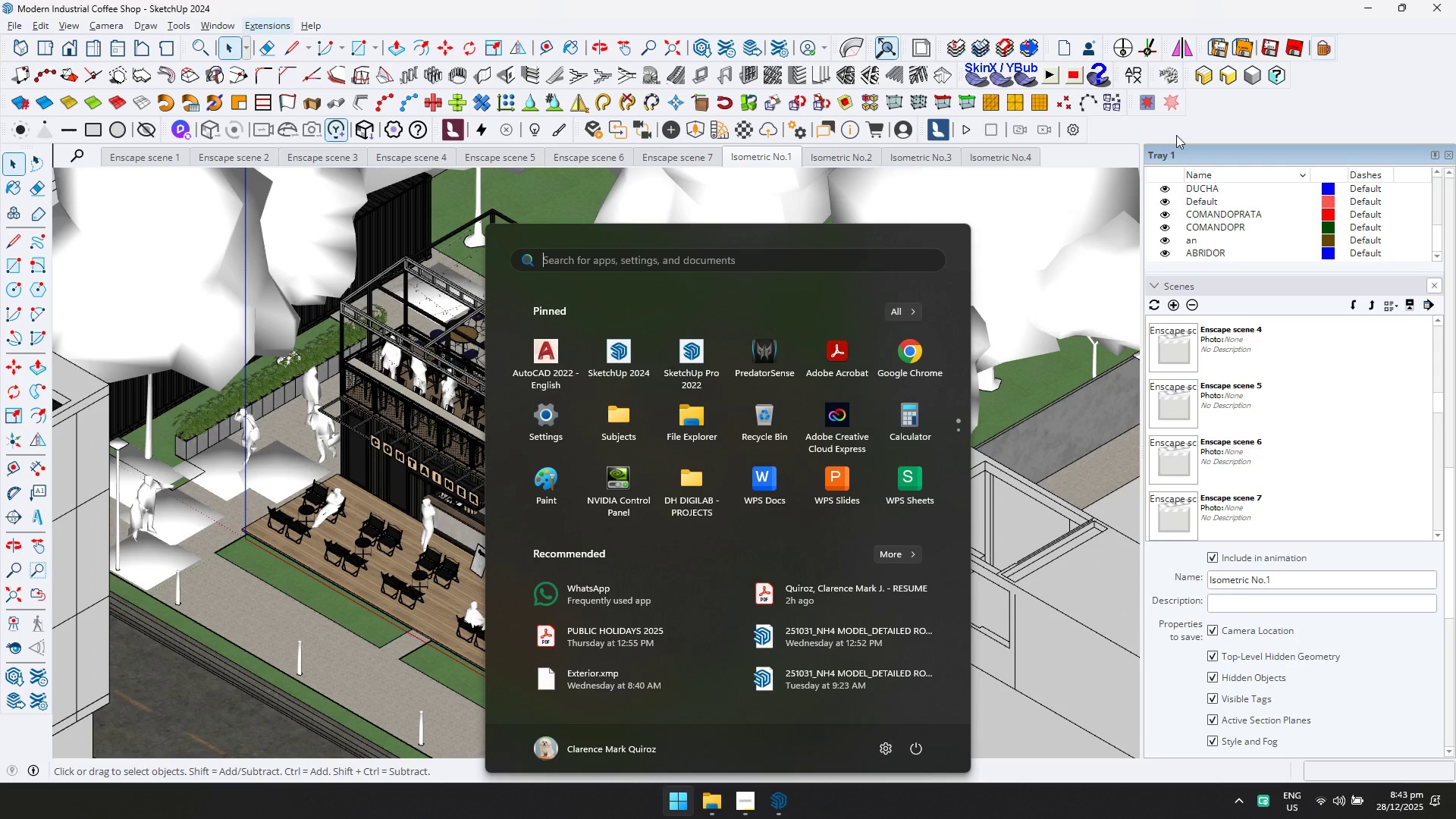 
type(ta)
 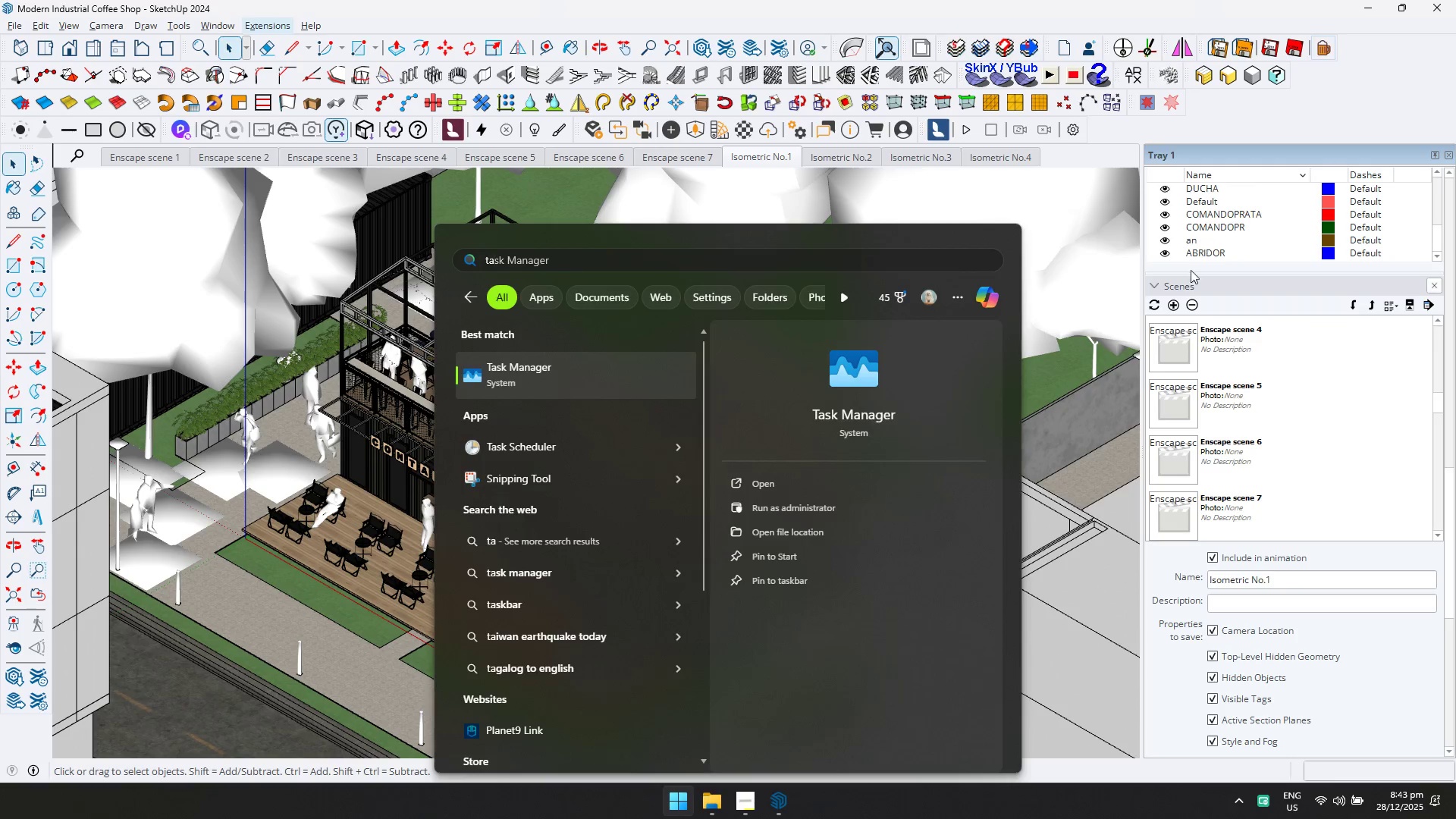 
left_click([673, 375])
 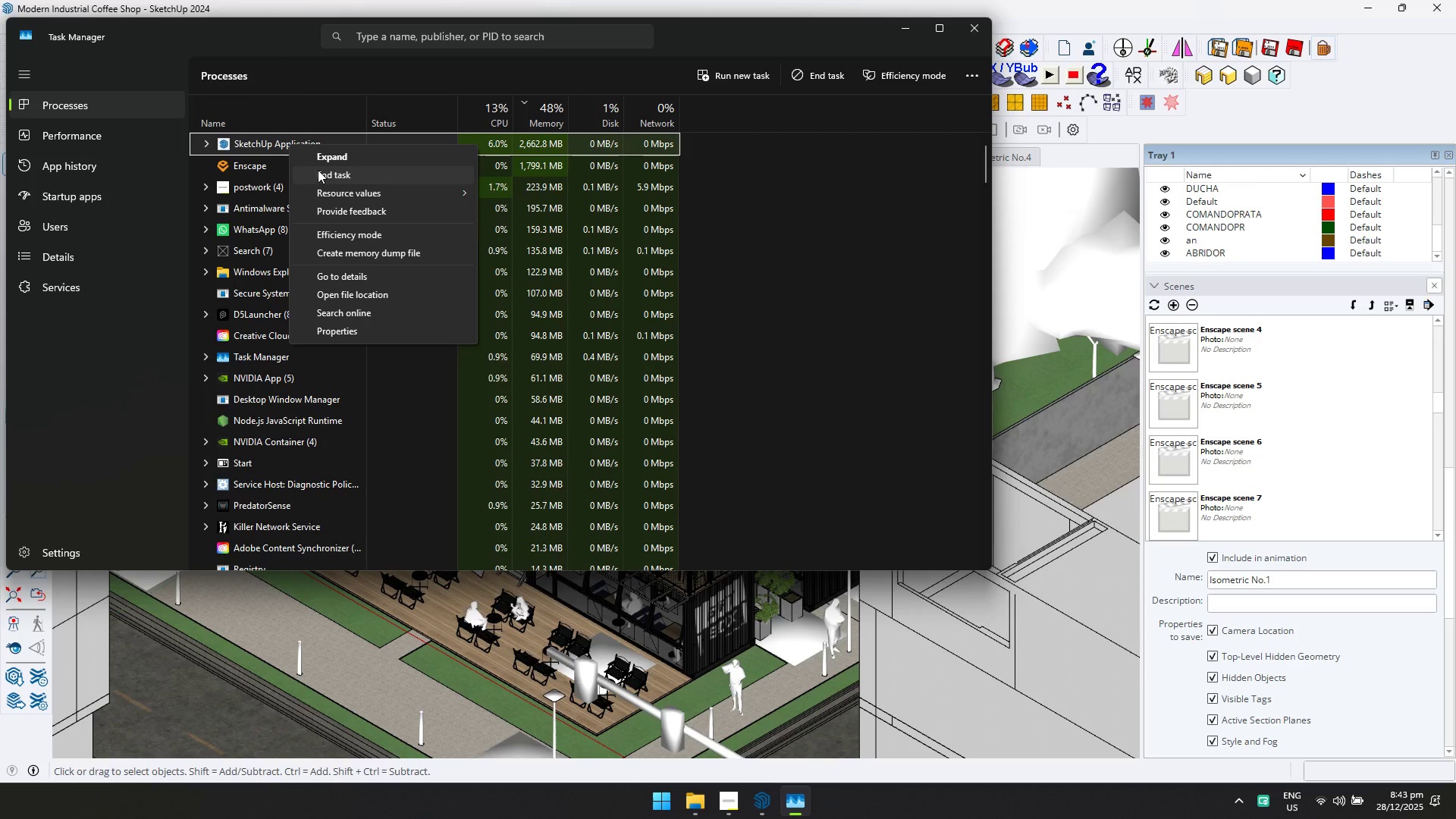 
wait(11.83)
 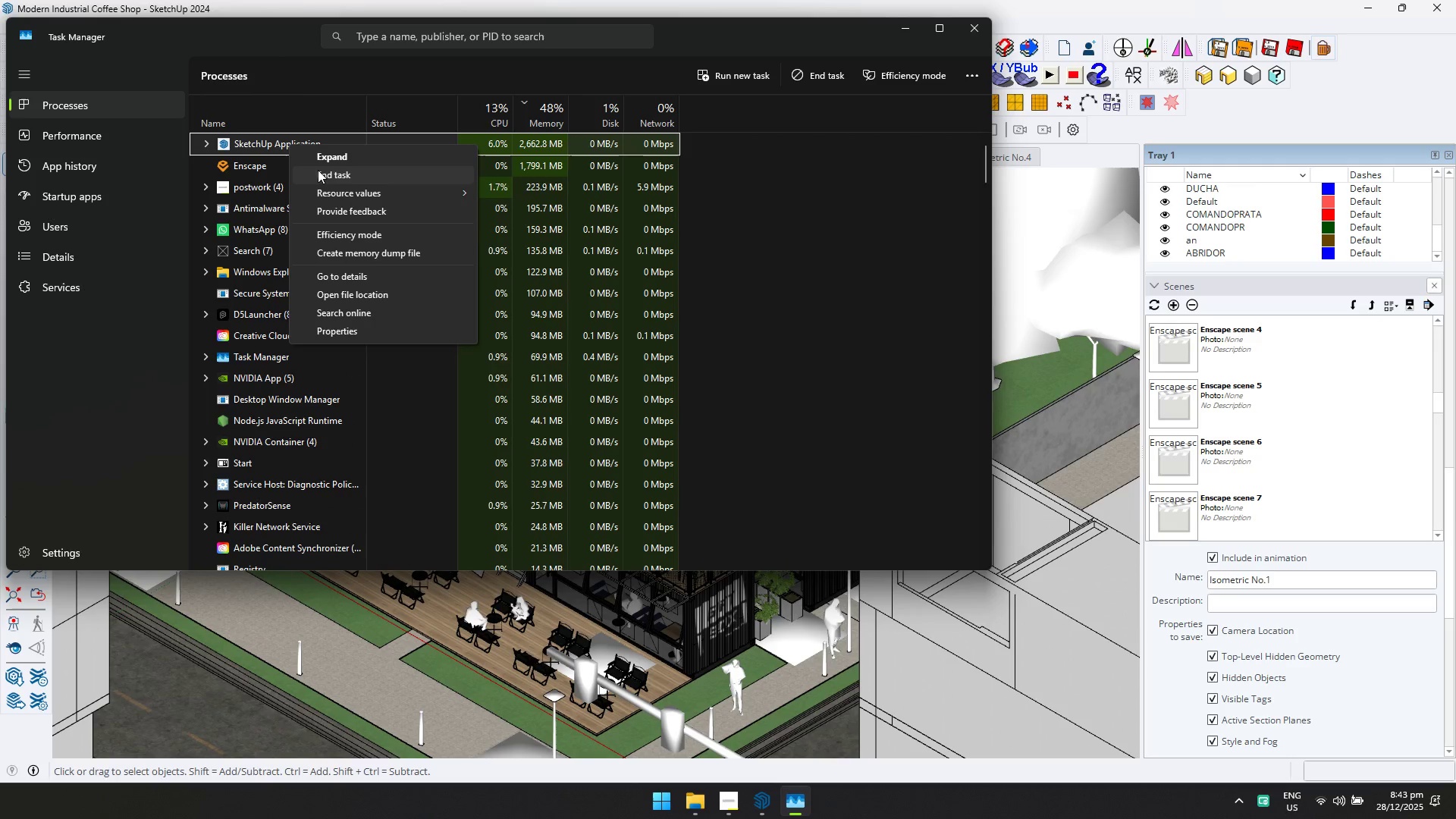 
left_click([921, 430])
 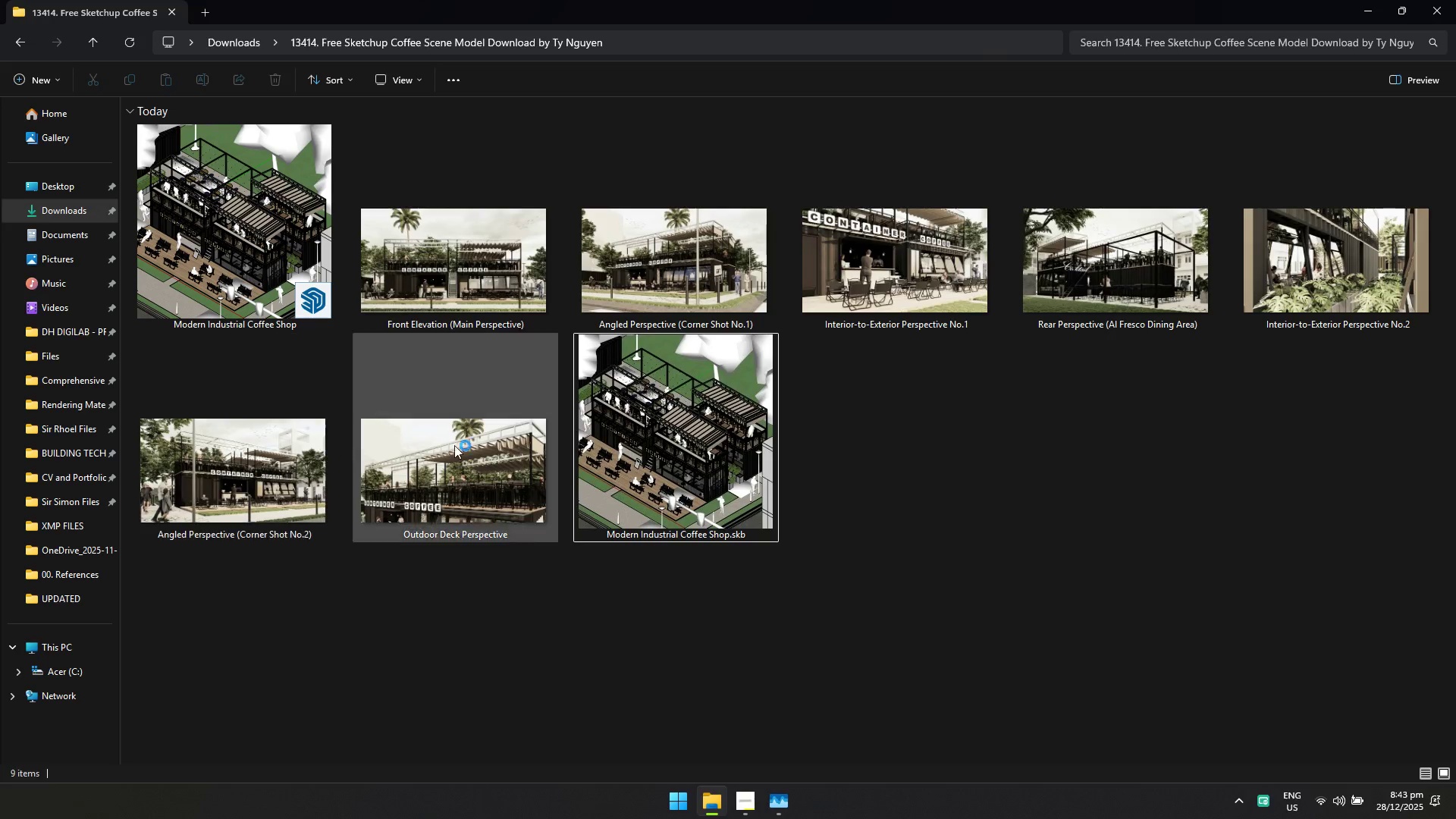 
left_click_drag(start_coordinate=[921, 457], to_coordinate=[296, 243])
 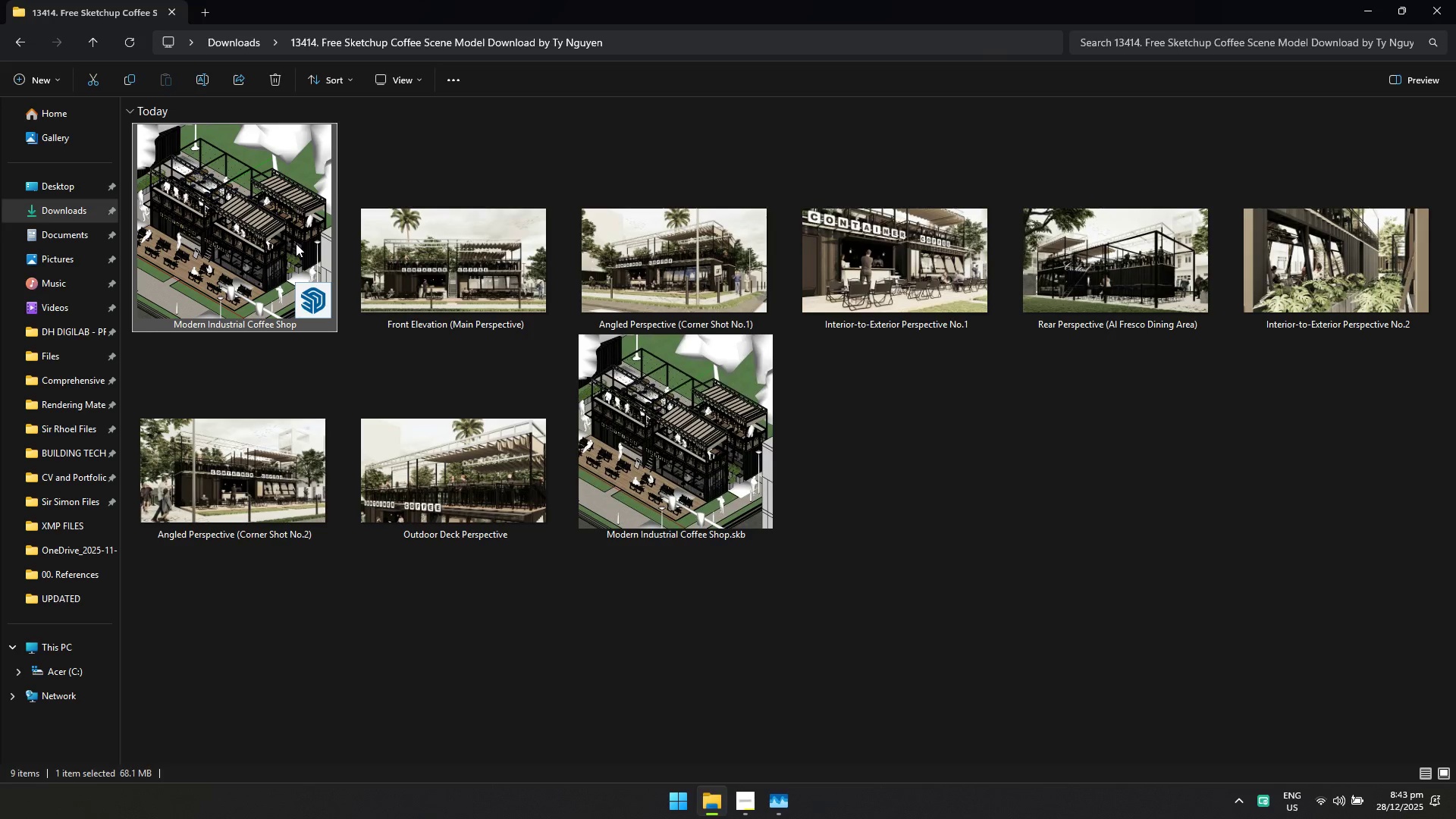 
double_click([296, 243])
 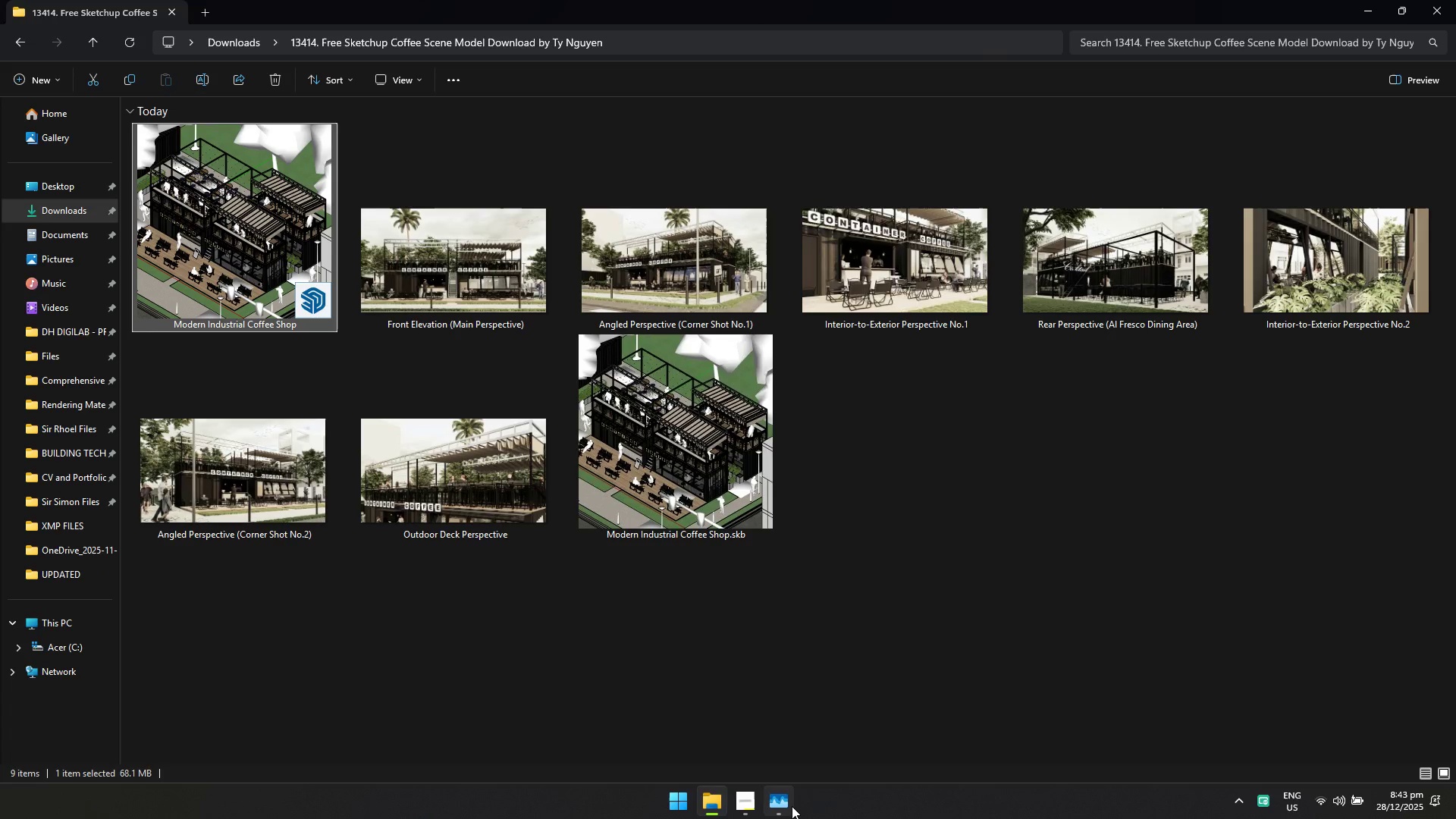 
left_click([792, 807])
 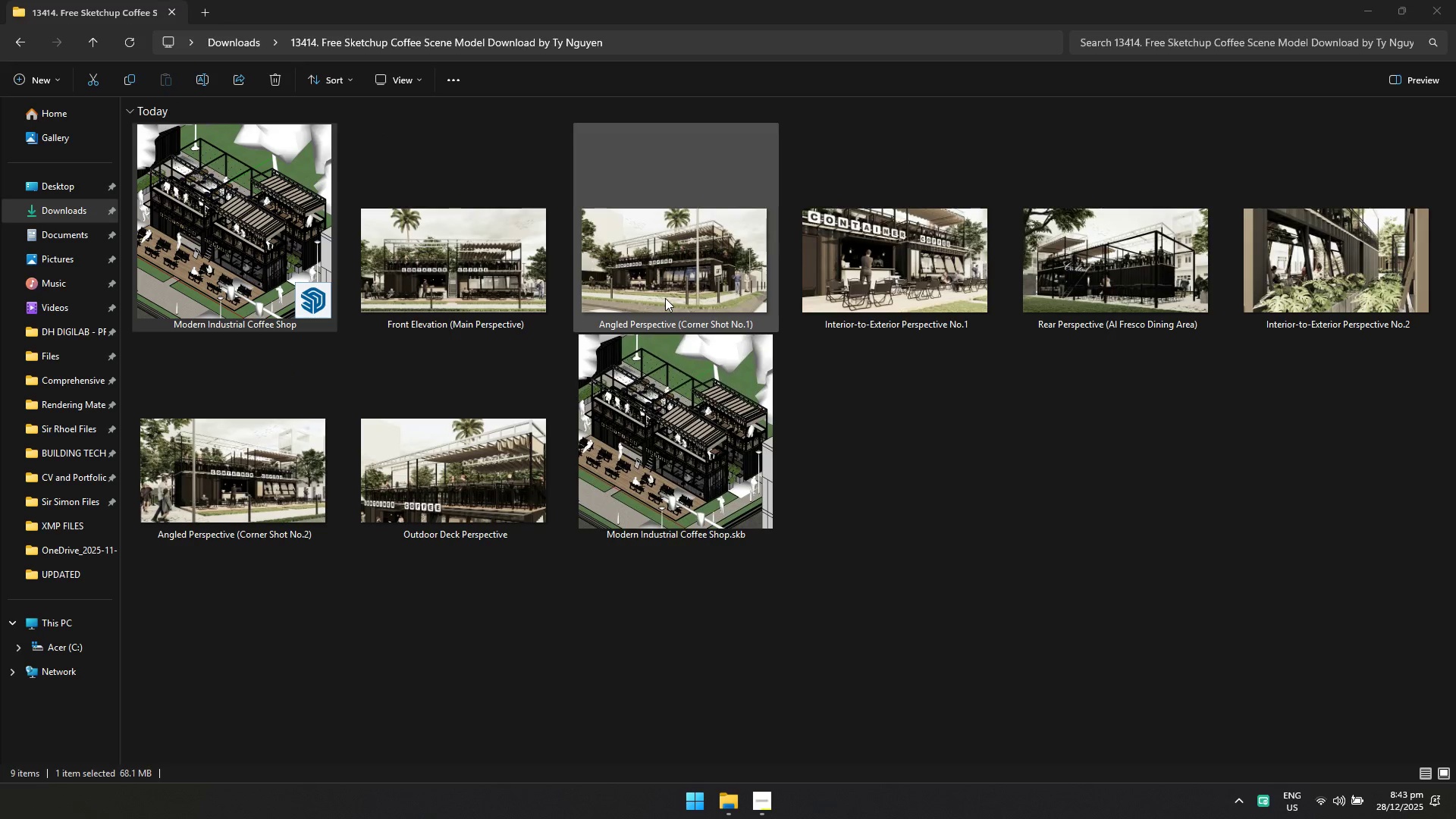 
left_click([762, 799])